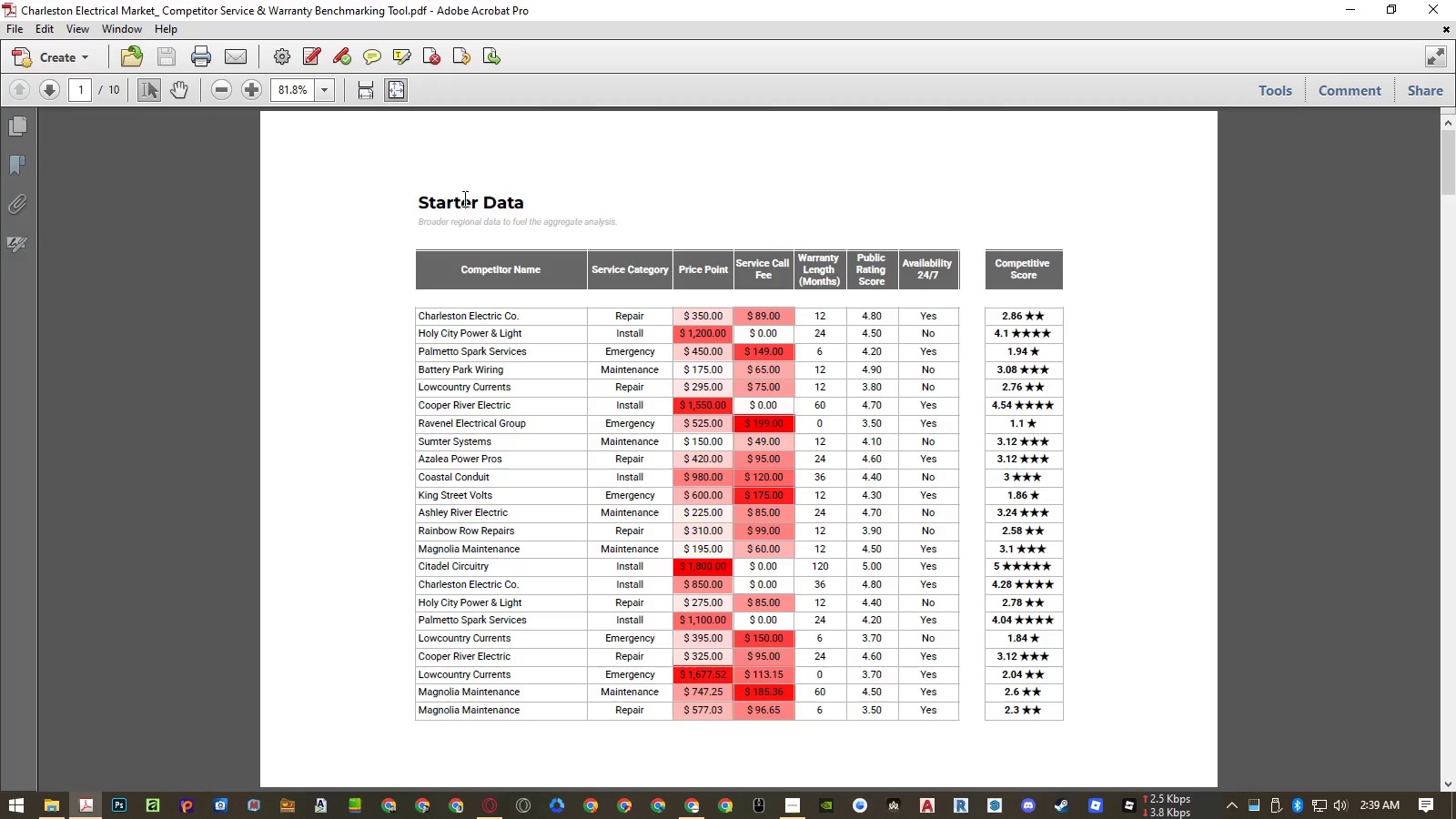 
scroll: coordinate [511, 292], scroll_direction: down, amount: 2.0
 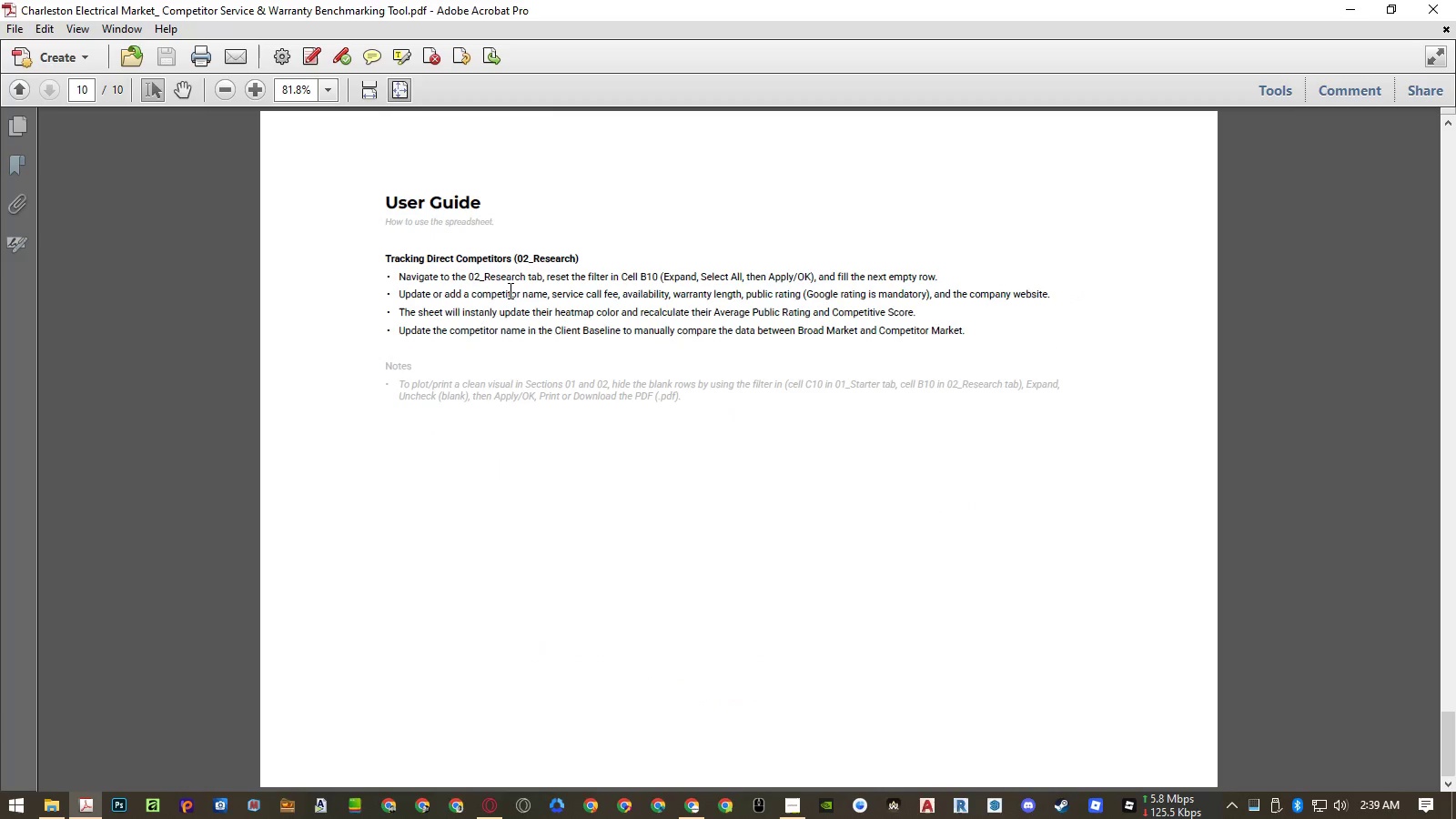 
left_click([1428, 7])
 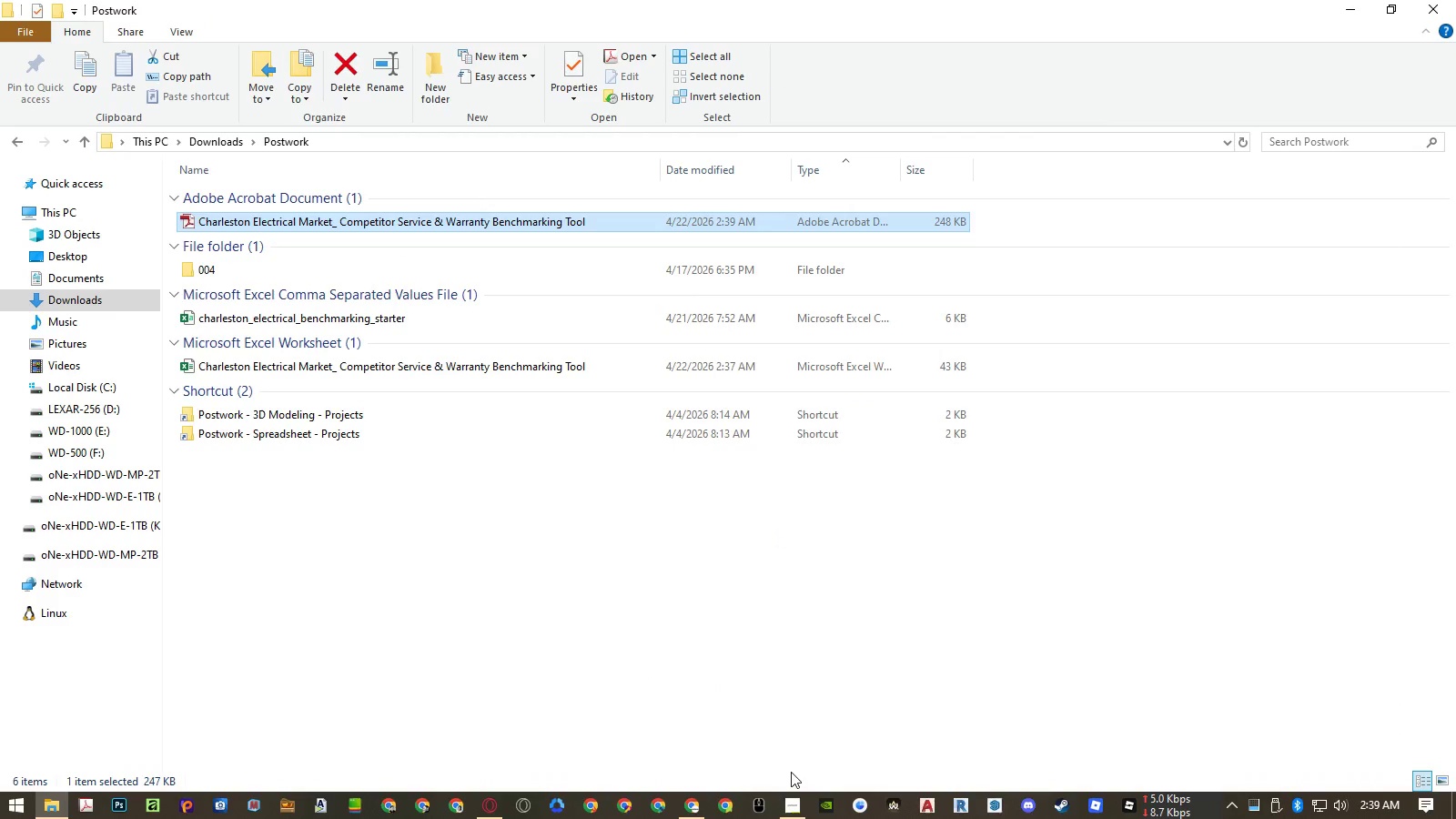 
left_click([790, 814])